 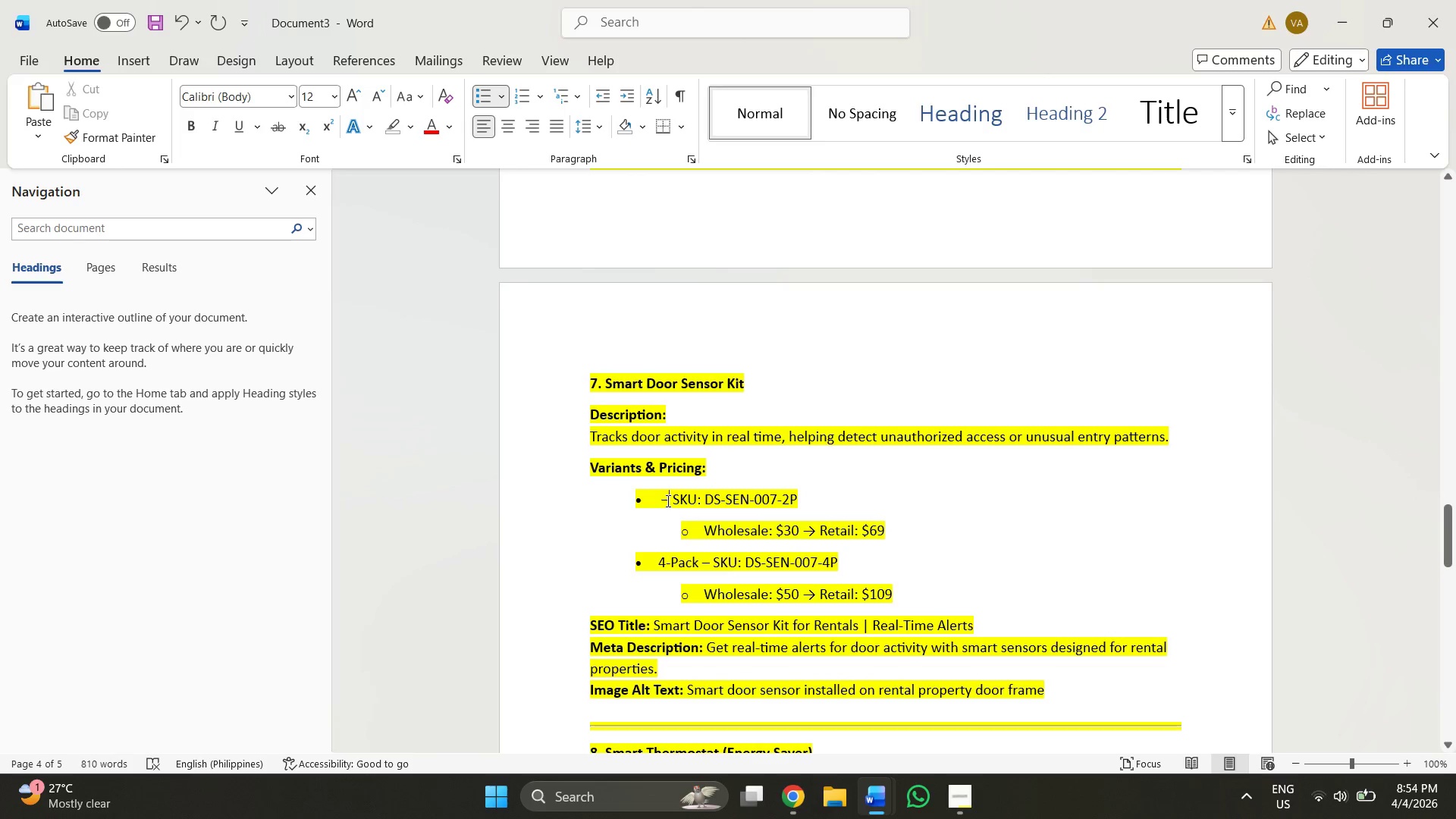 
key(Control+Z)
 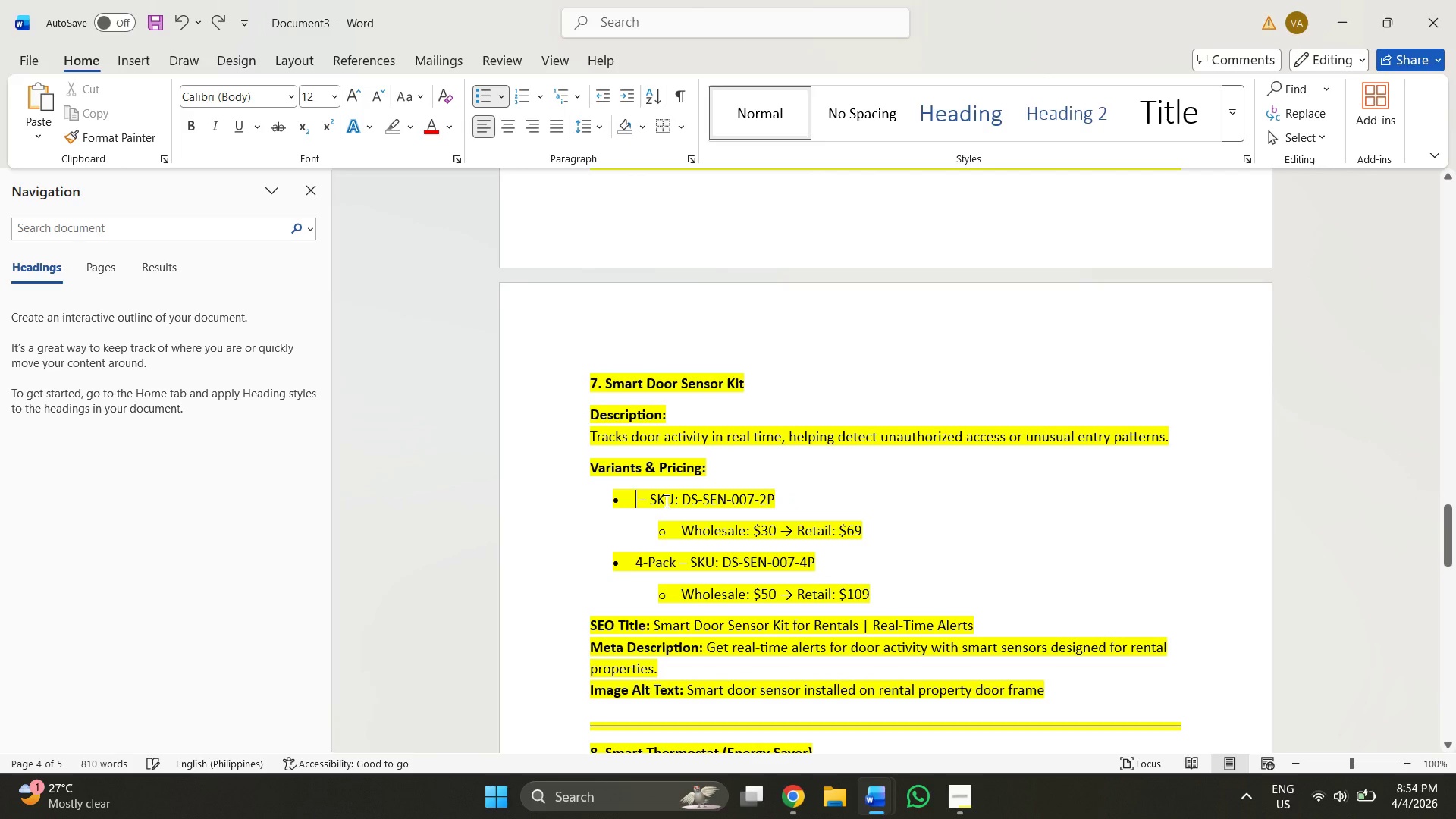 
key(Control+Z)
 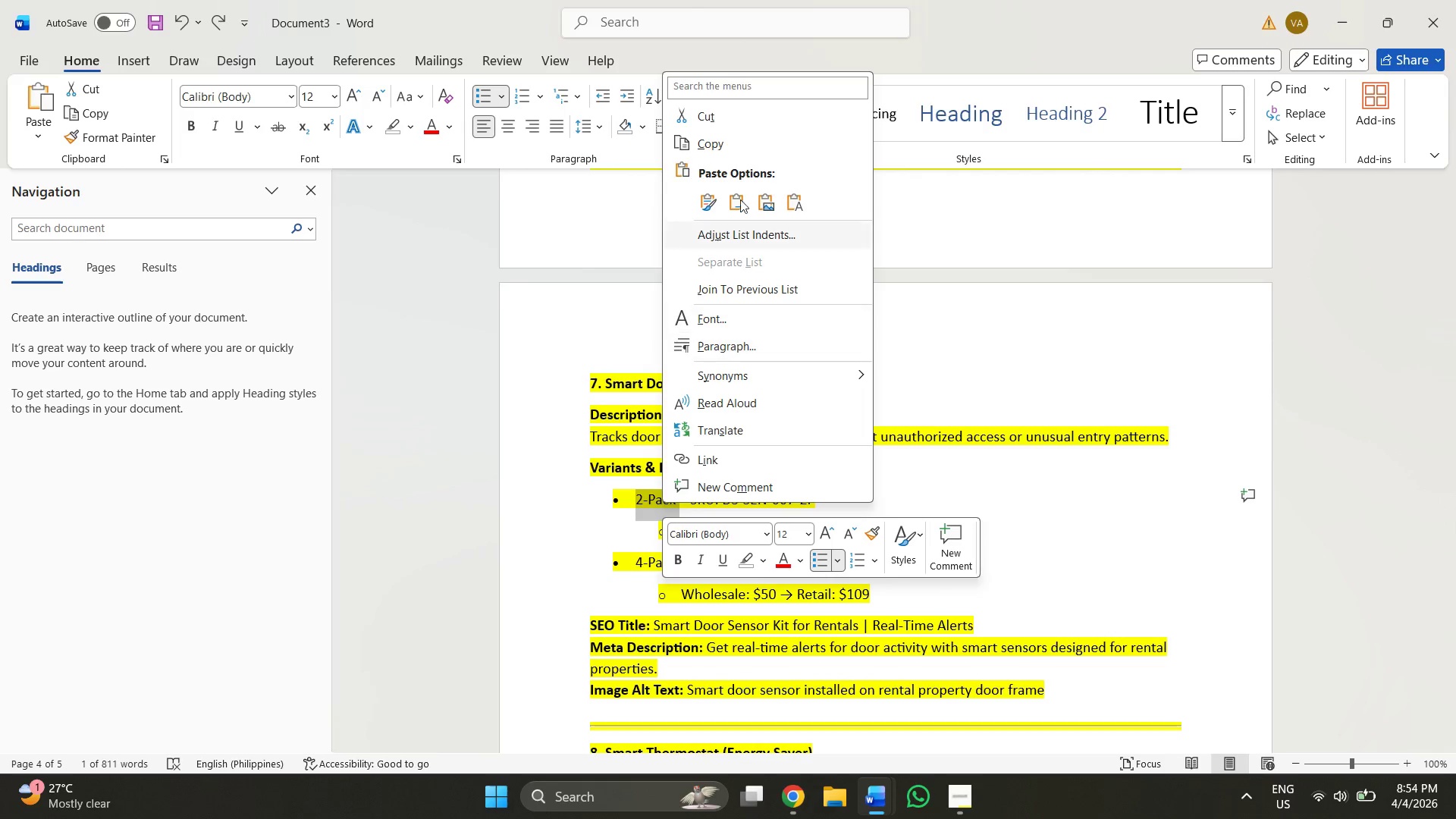 
left_click([726, 140])
 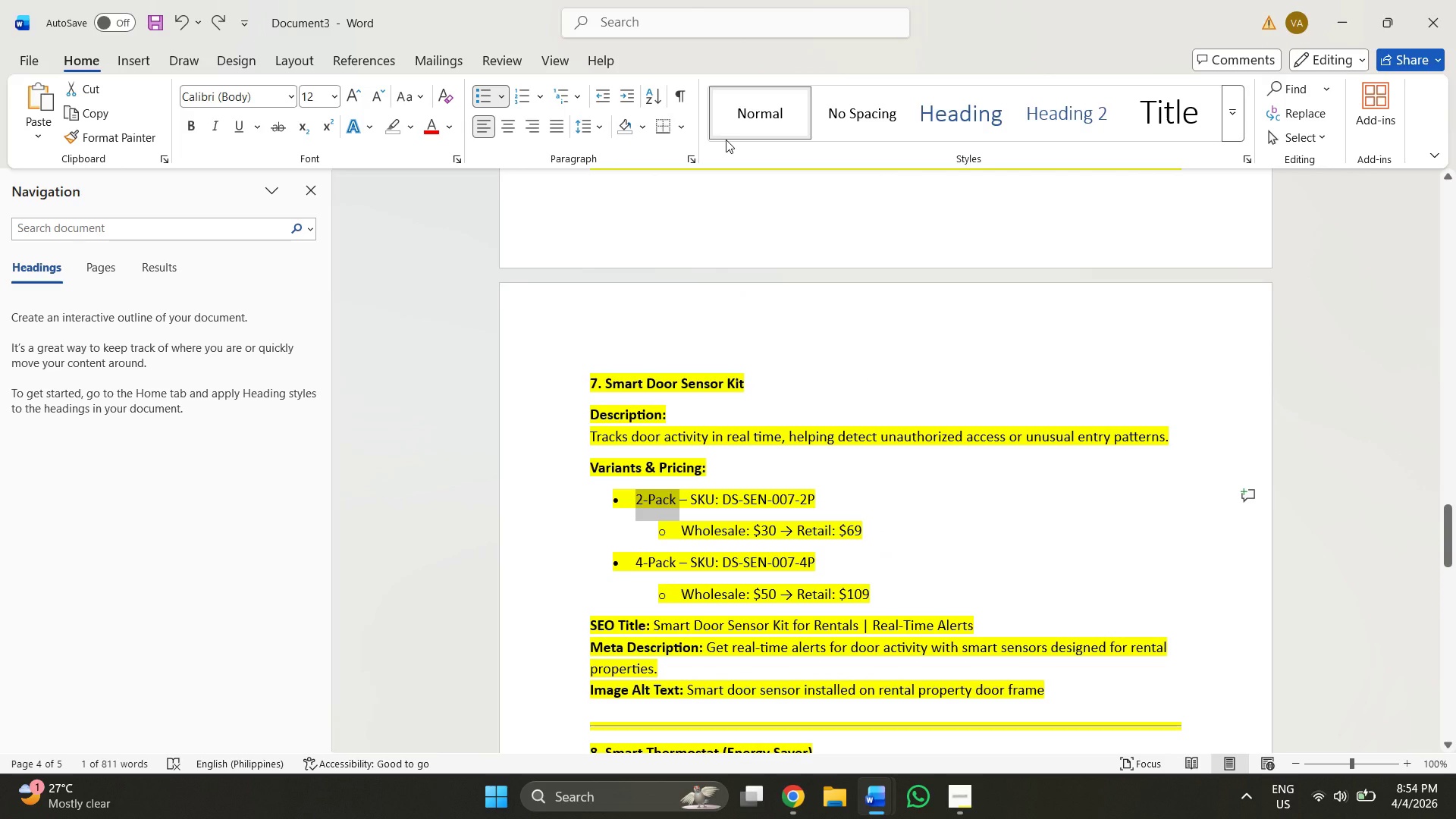 
key(Alt+AltLeft)
 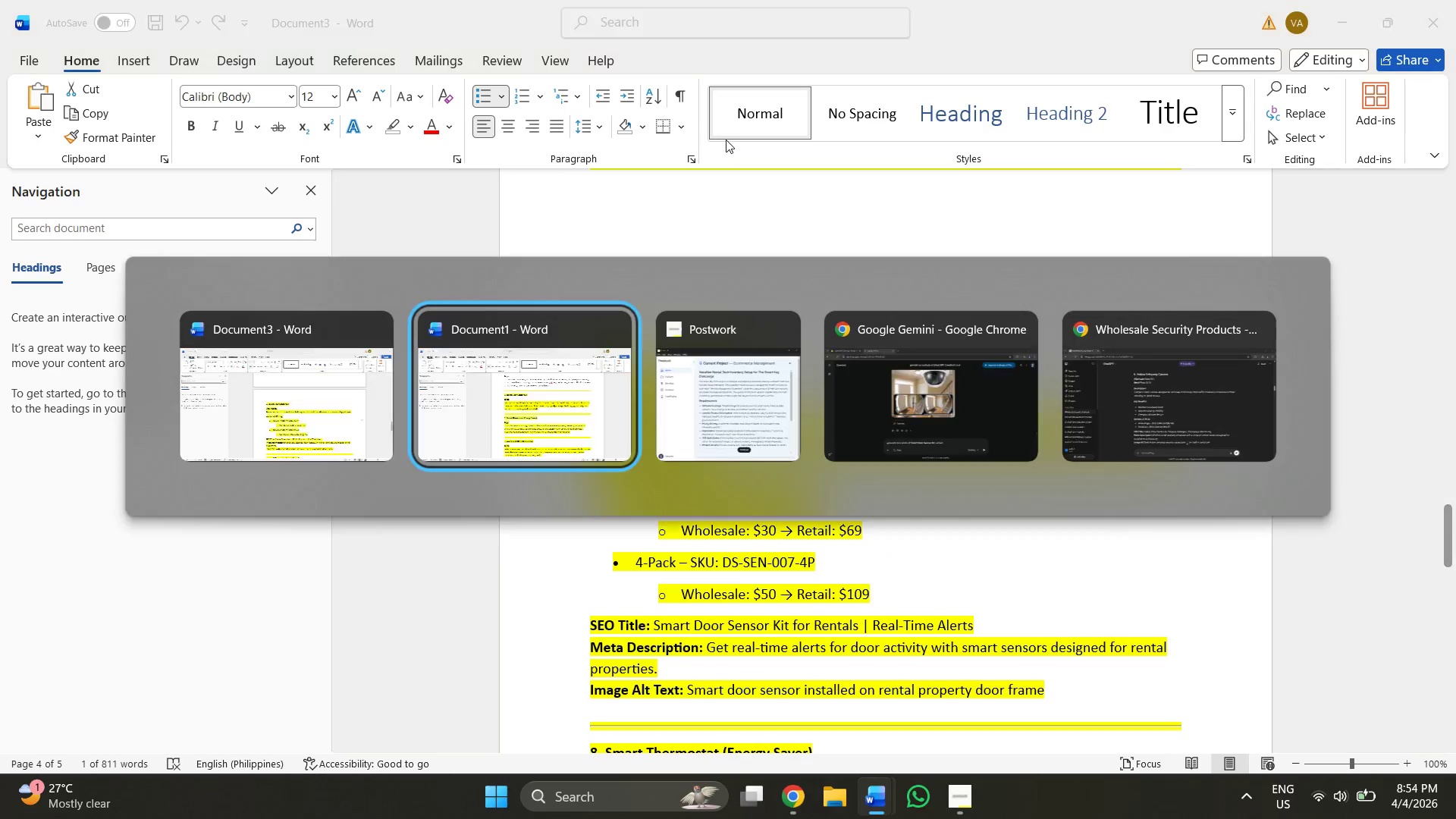 
key(Alt+Tab)
 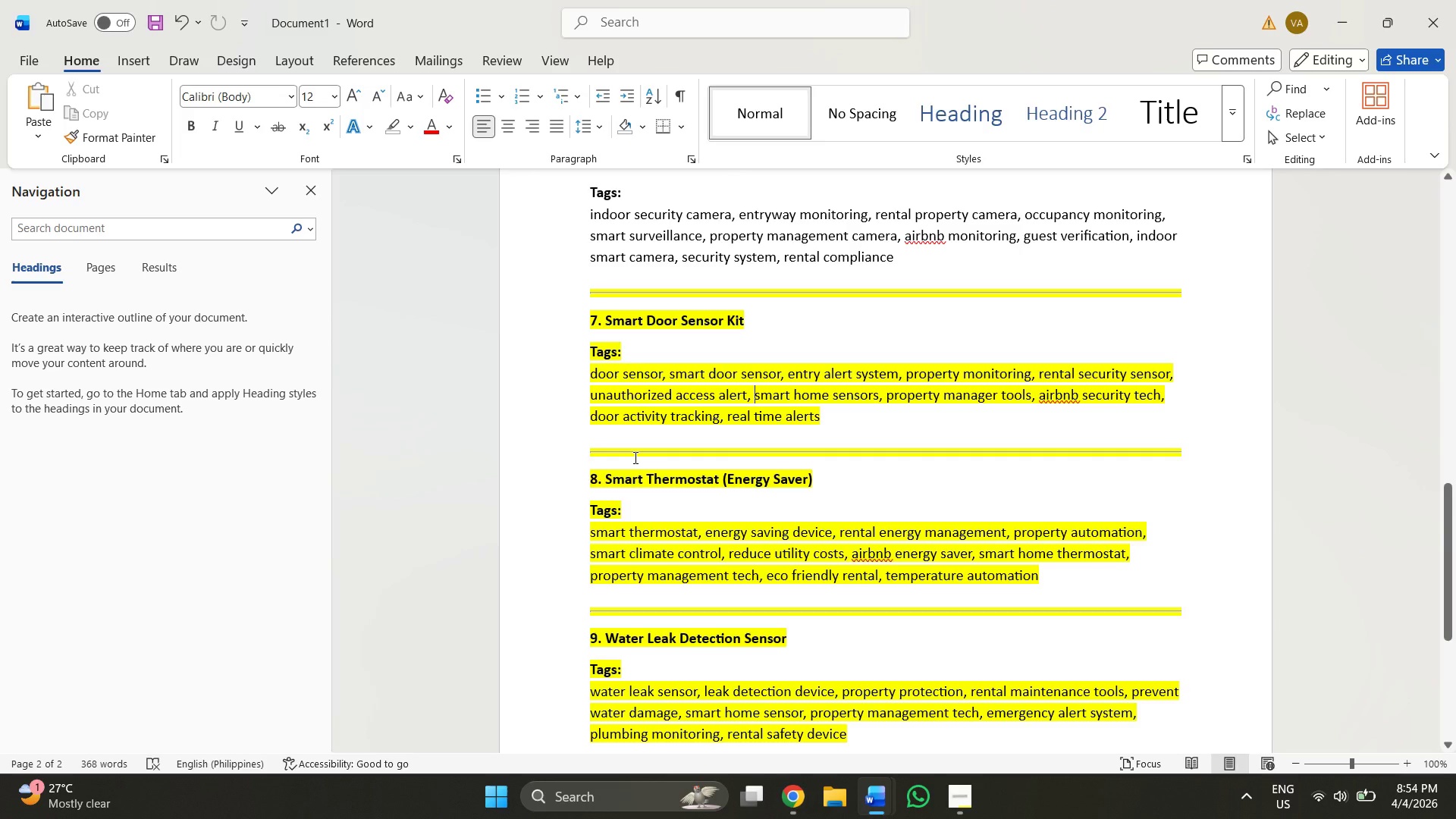 
key(Alt+Tab)
 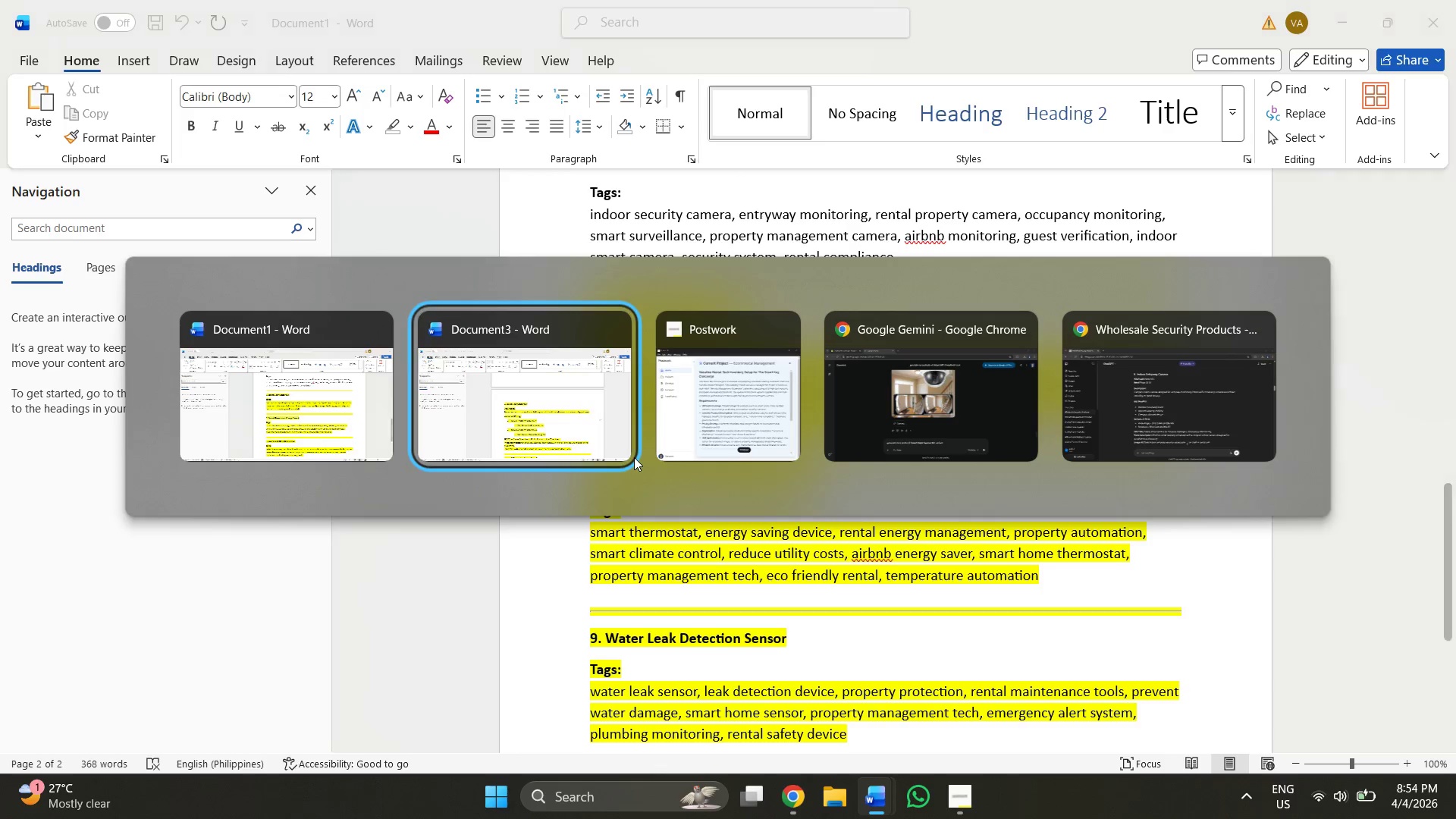 
key(Alt+Tab)